 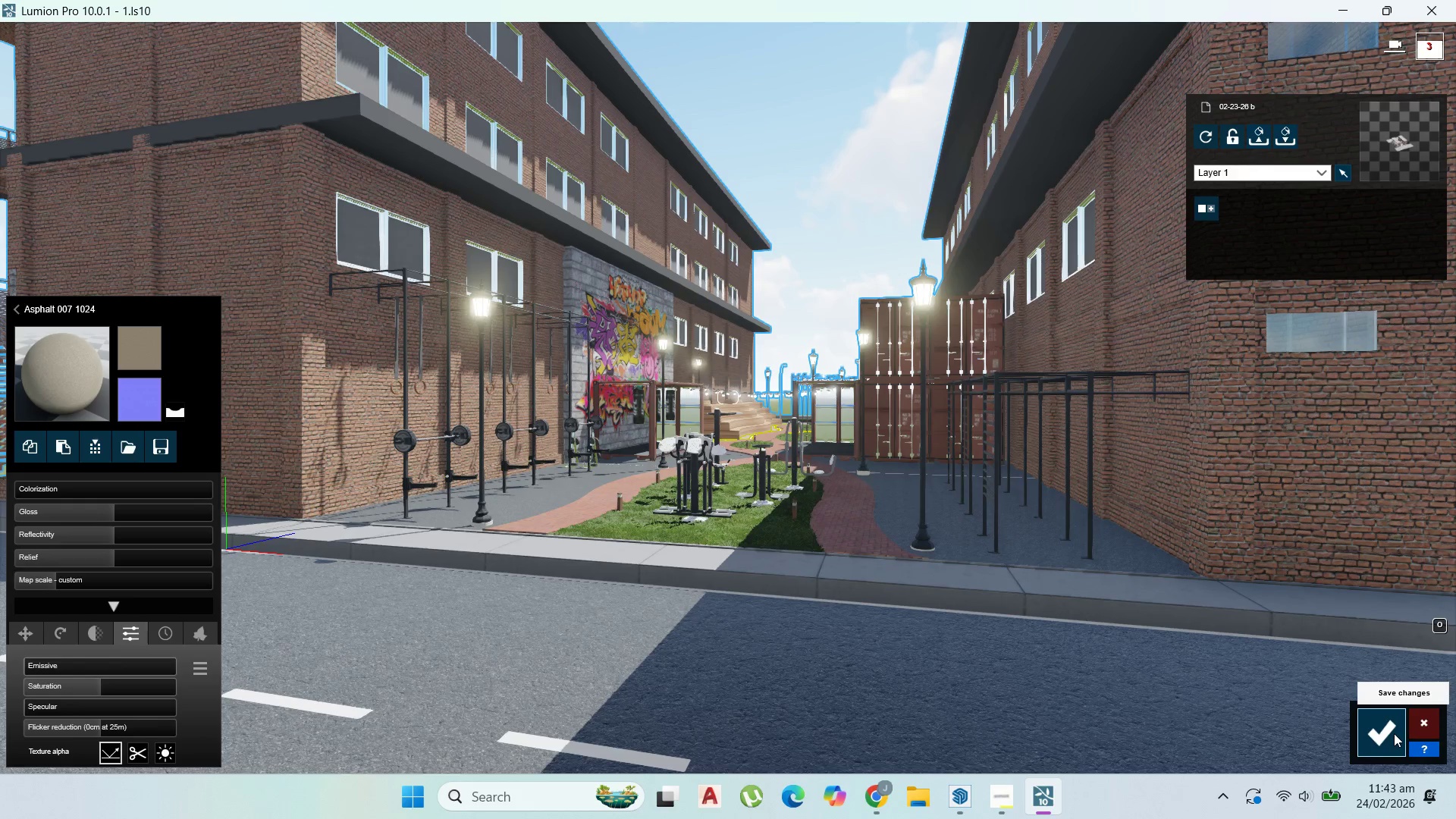 
hold_key(key=W, duration=1.5)
 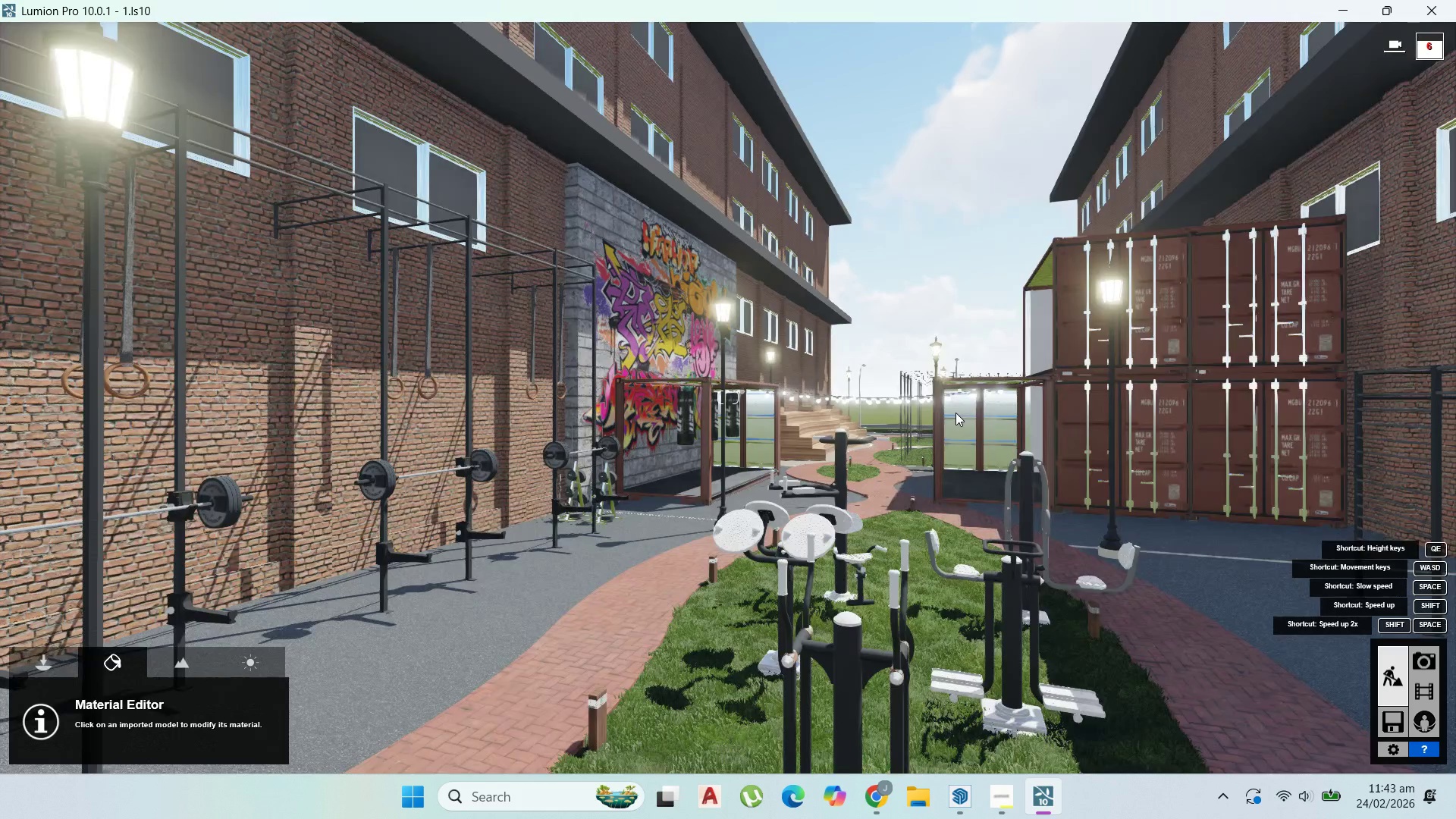 
hold_key(key=W, duration=2.86)
 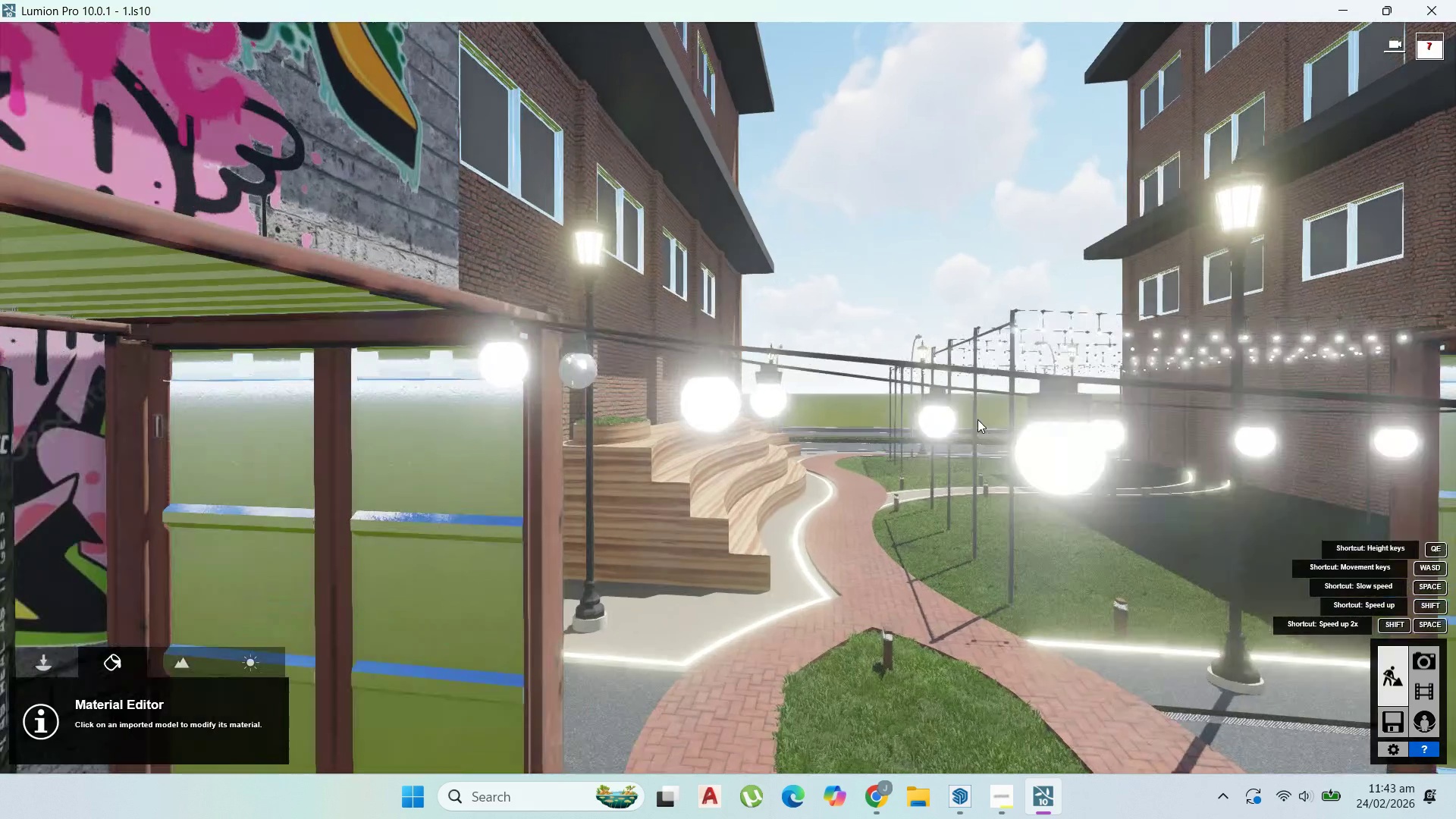 
scroll: coordinate [957, 417], scroll_direction: up, amount: 5.0
 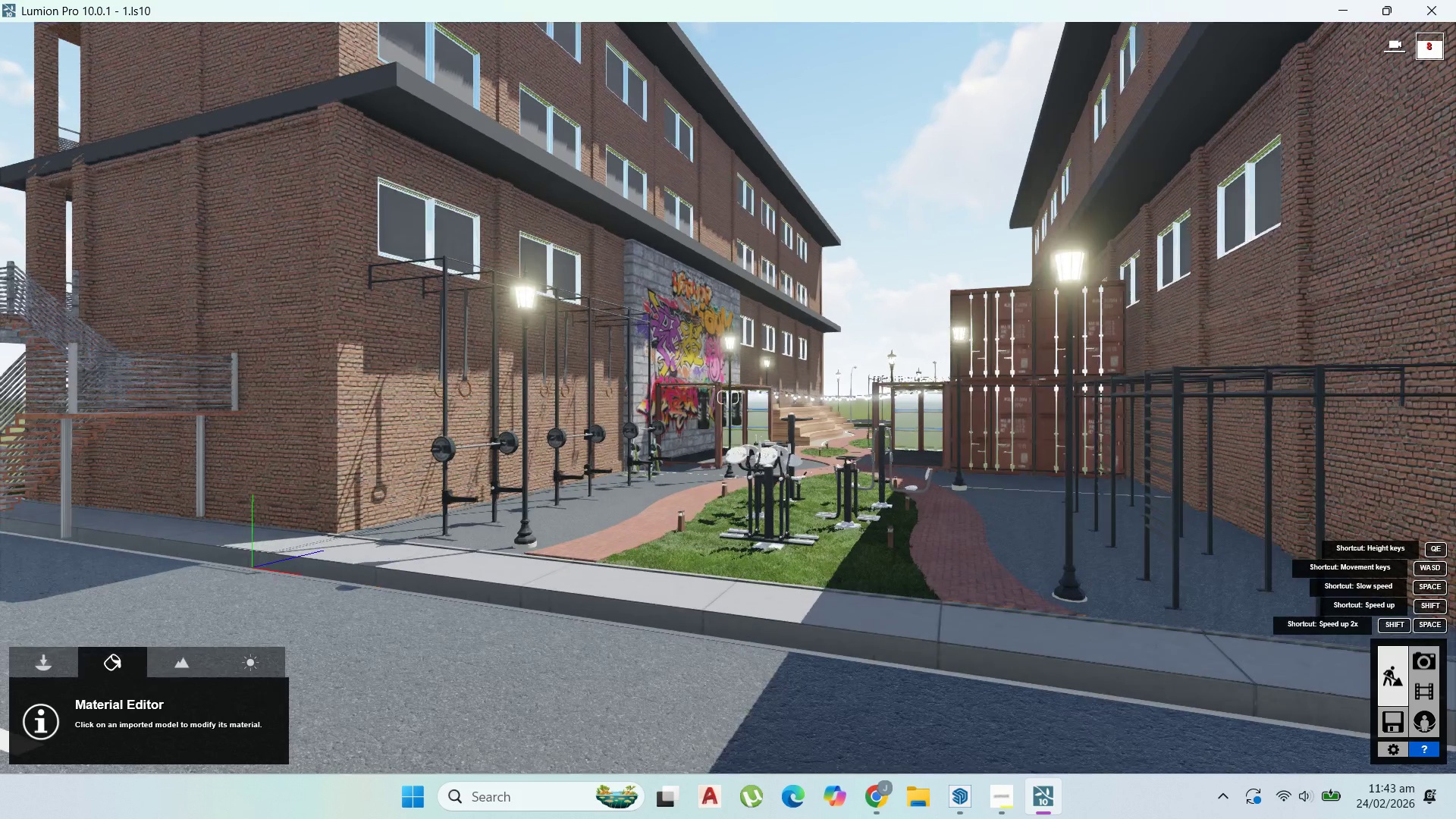 
hold_key(key=D, duration=0.94)
 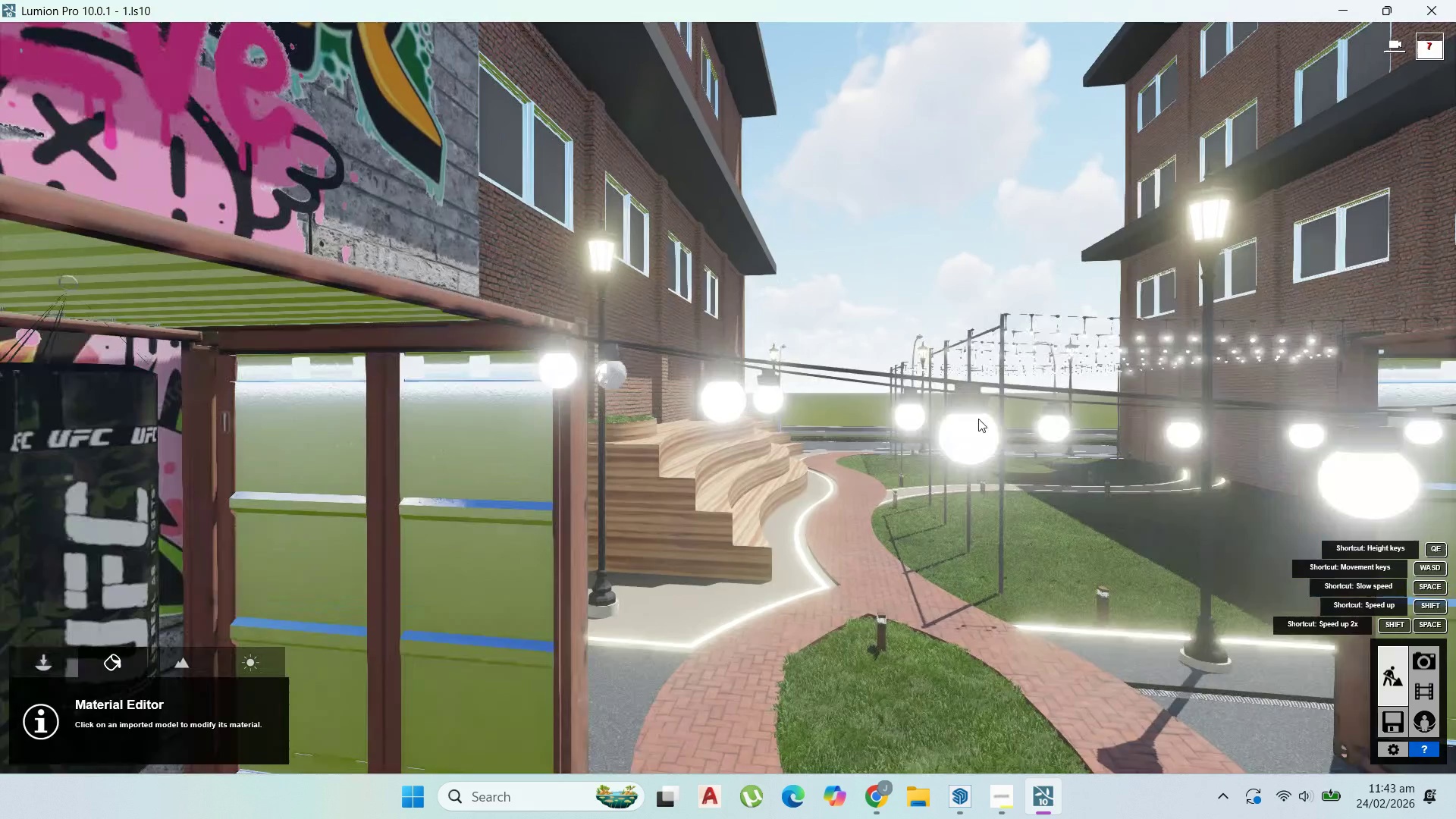 
scroll: coordinate [960, 413], scroll_direction: up, amount: 1.0
 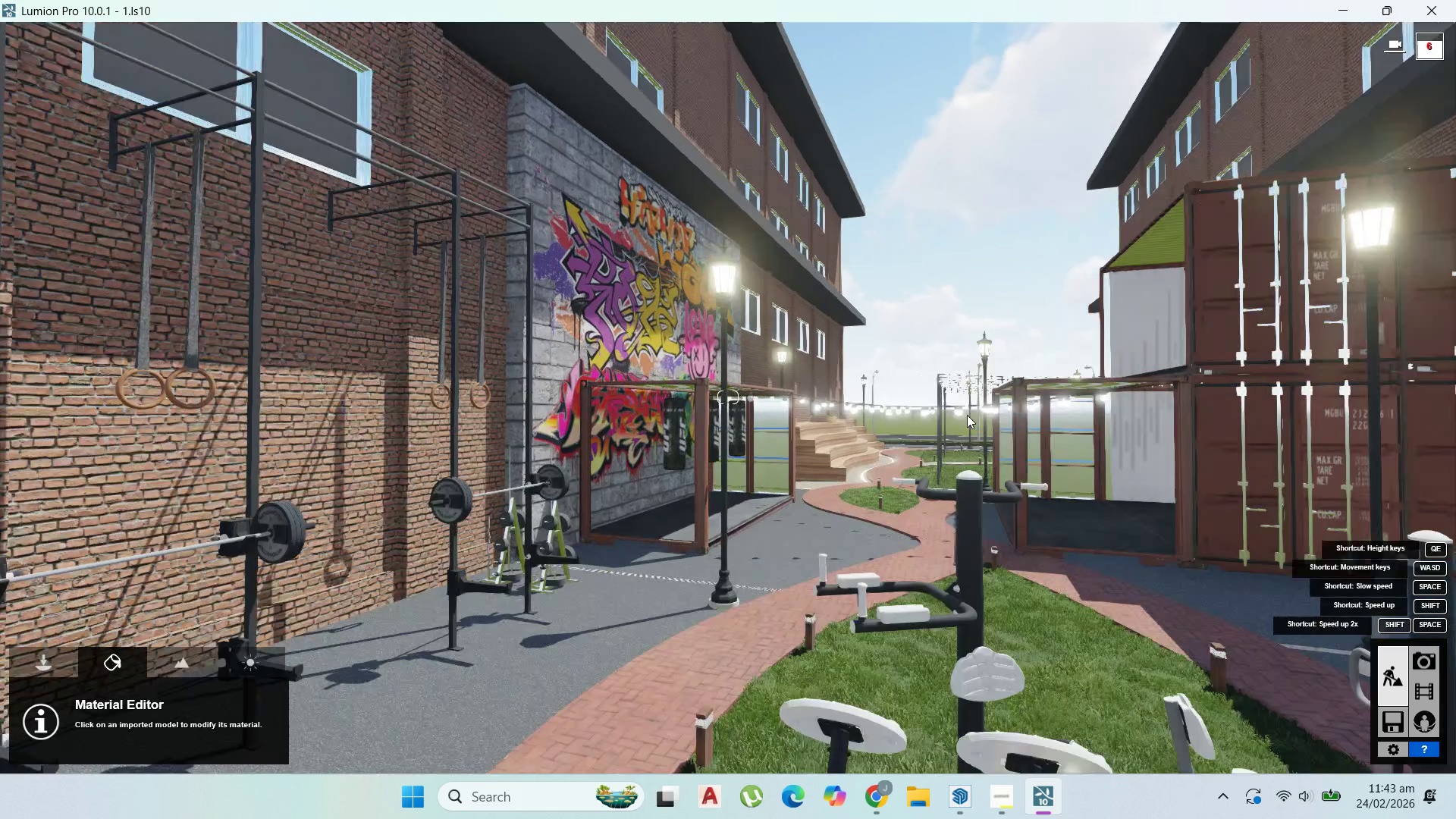 
hold_key(key=W, duration=0.58)
 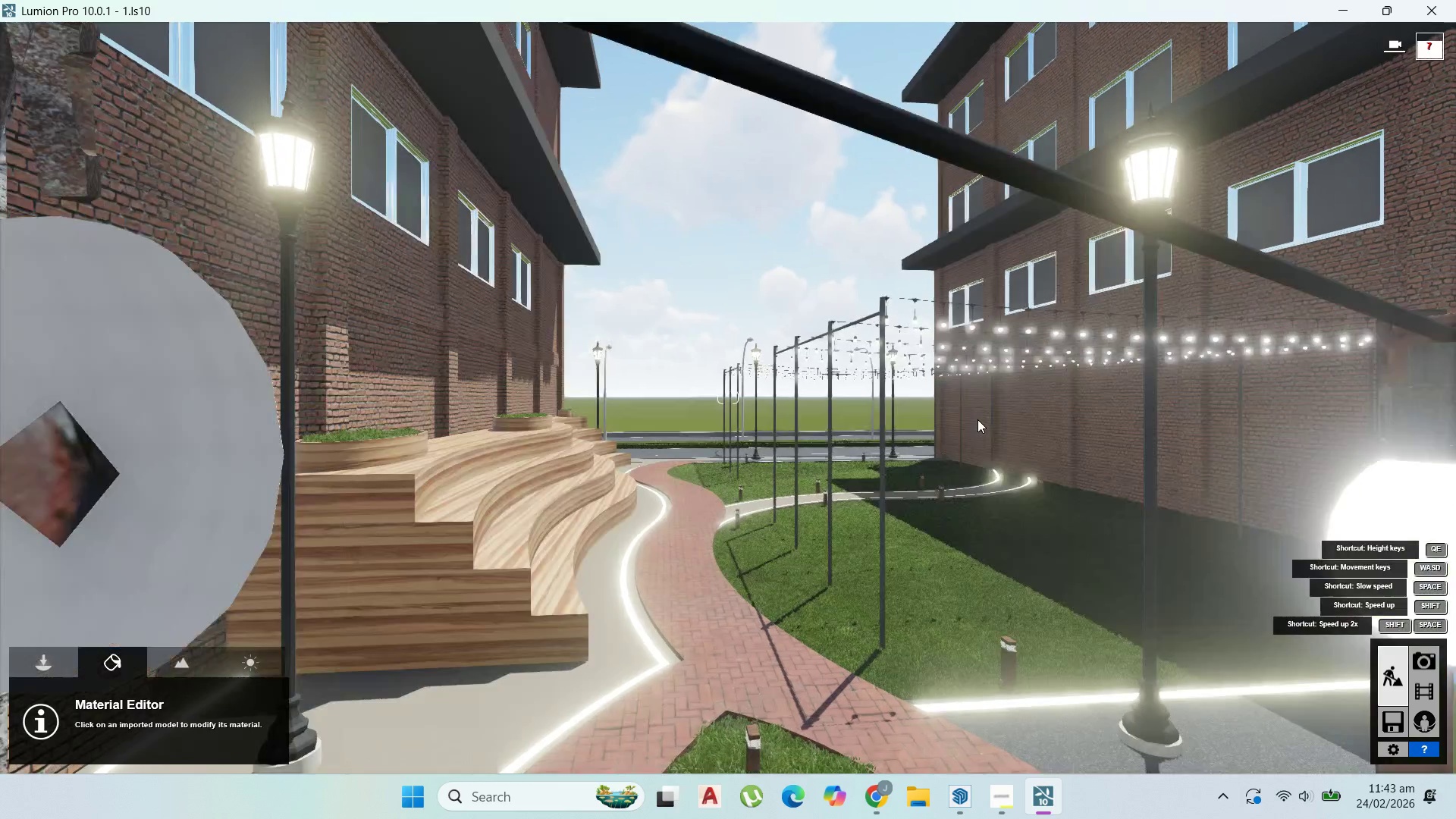 
key(W)
 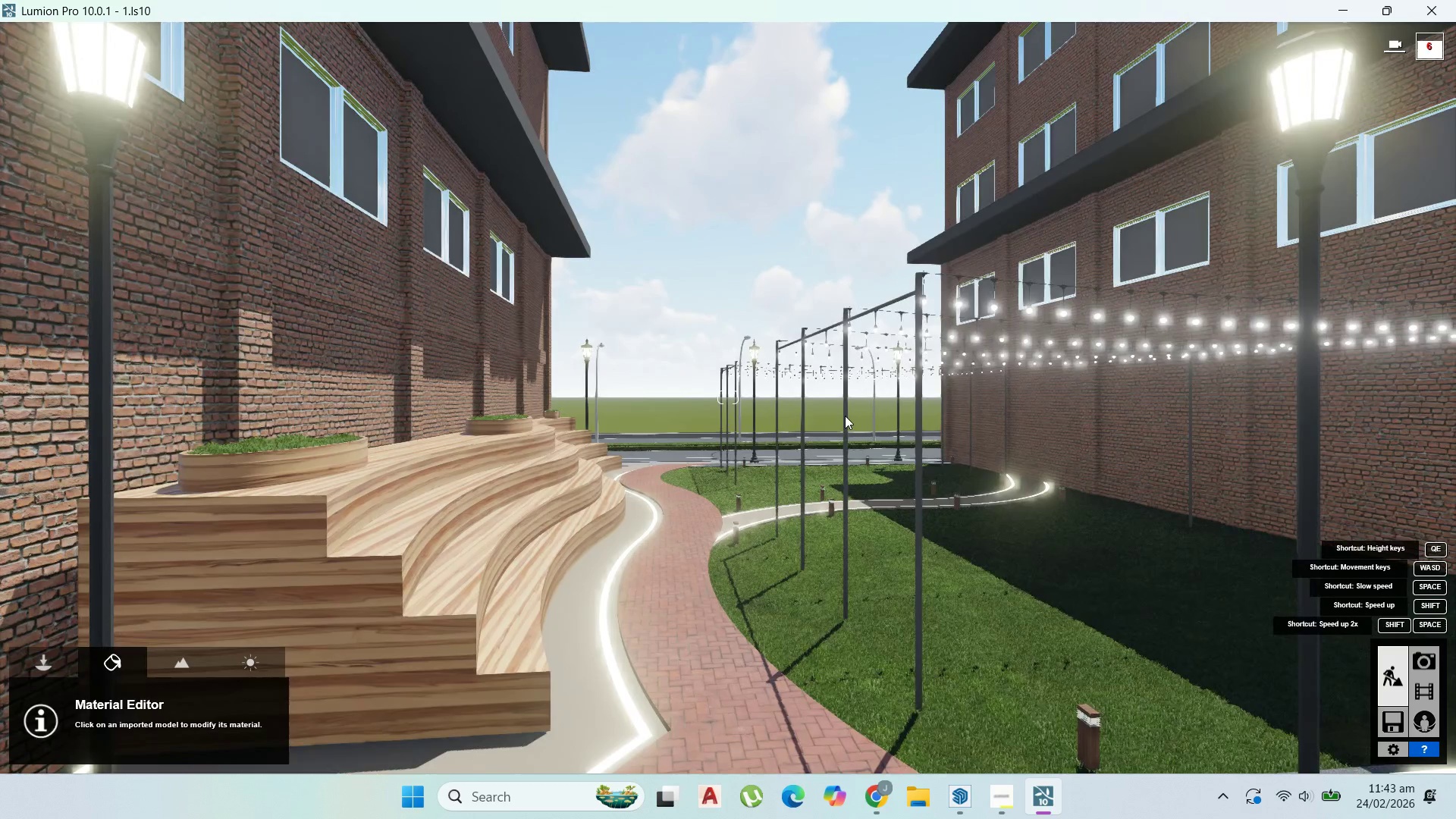 
left_click([845, 416])
 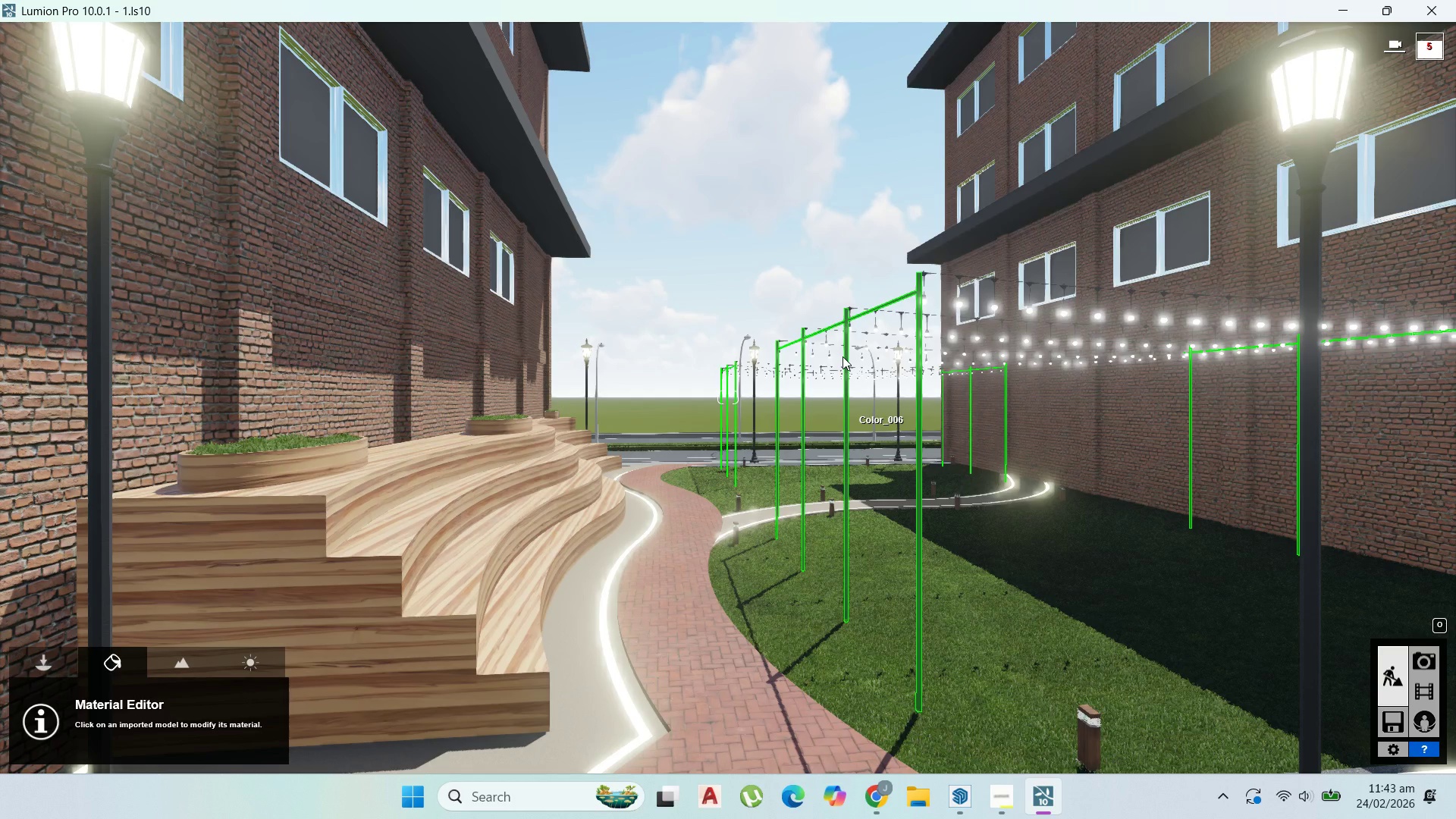 
wait(25.58)
 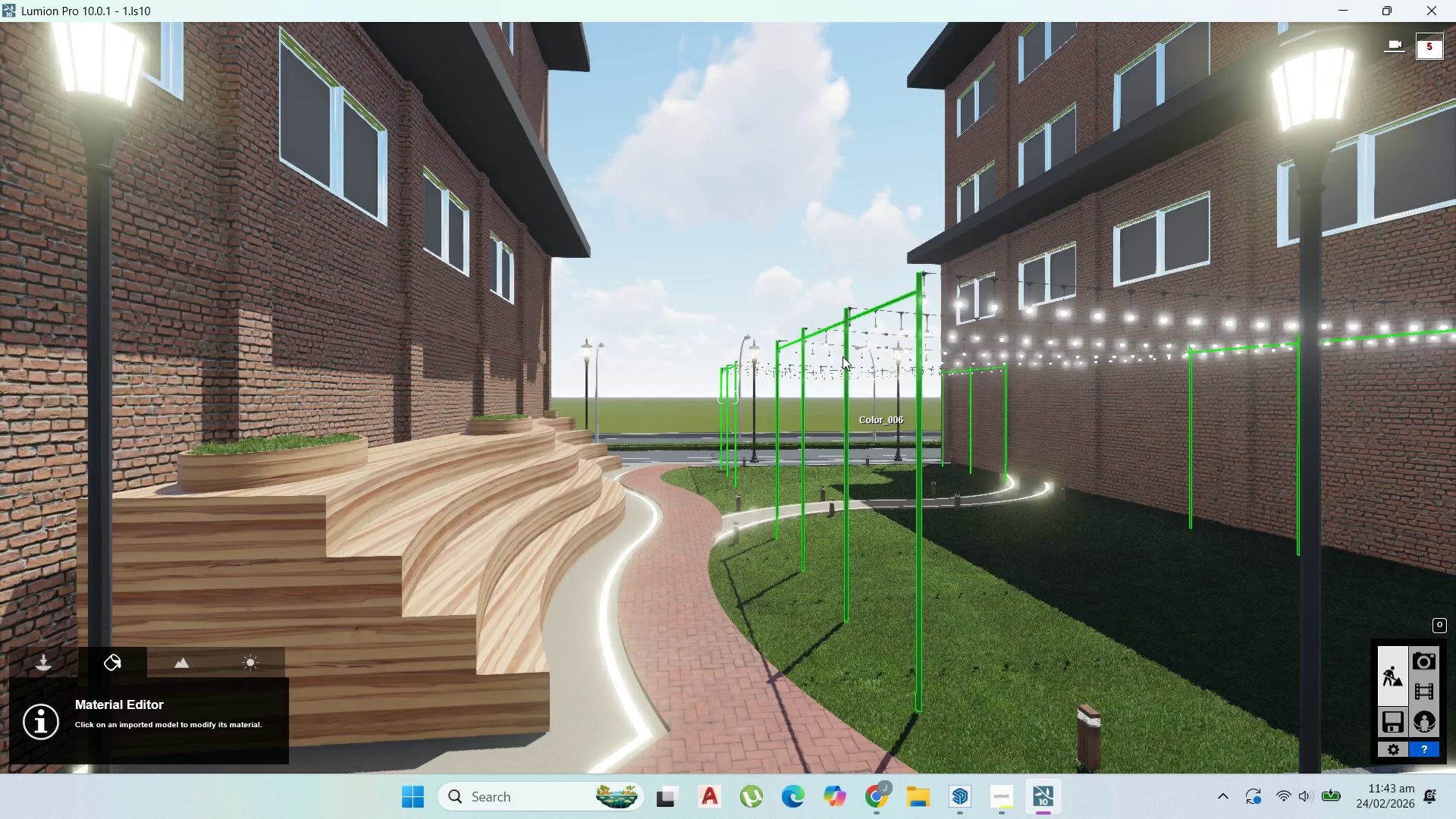 
left_click([57, 478])
 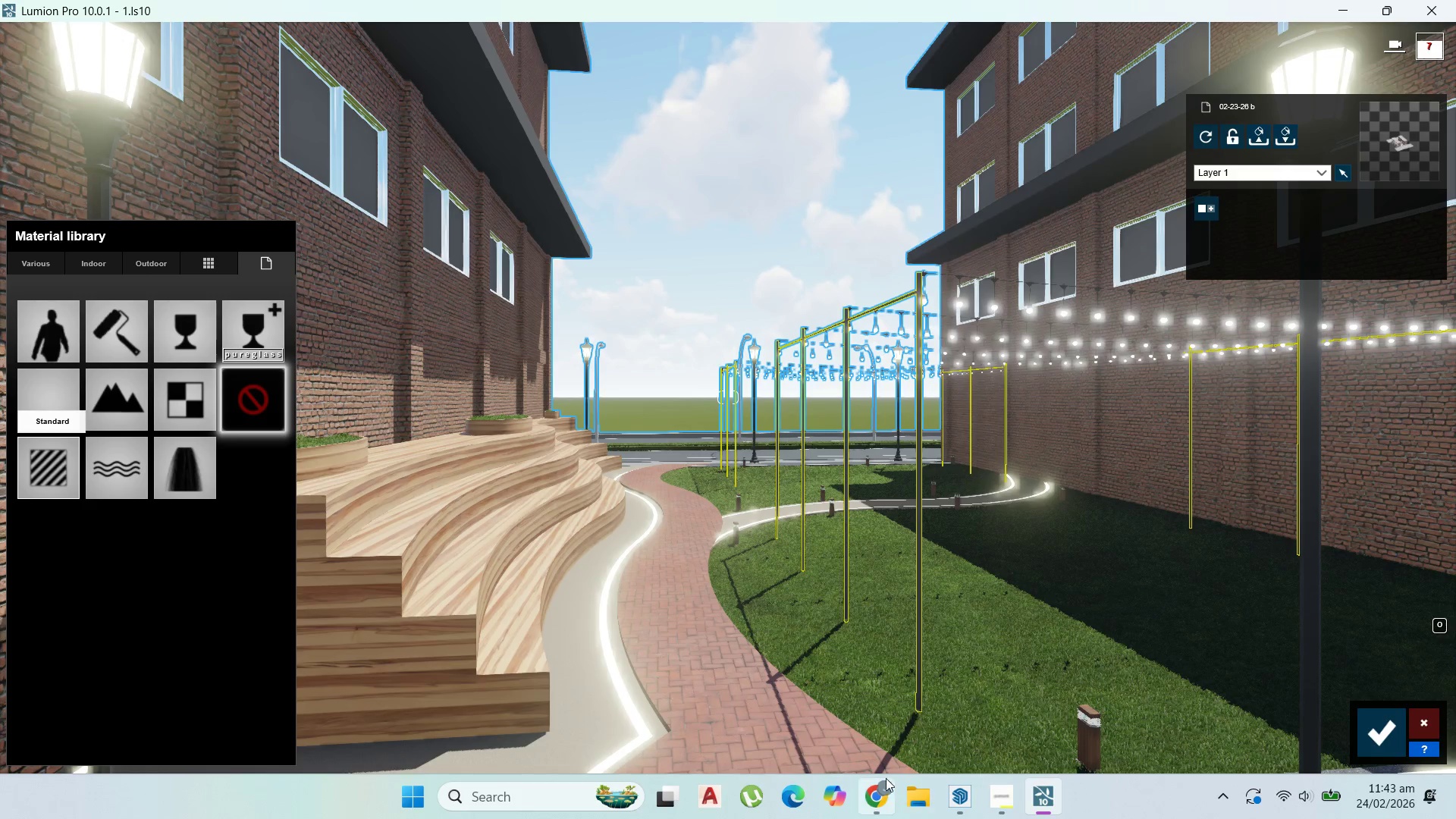 
left_click([992, 788])
 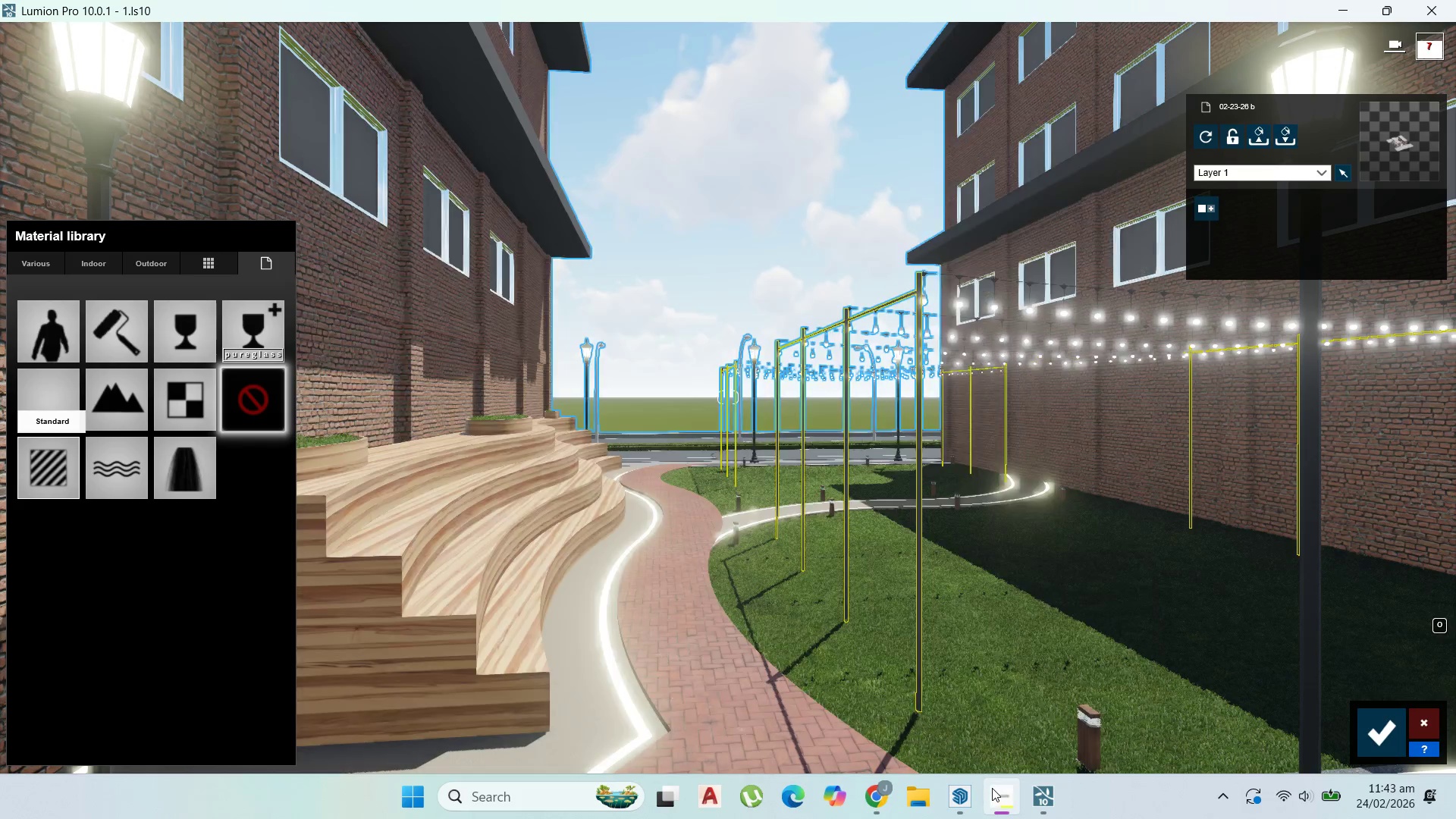 
double_click([993, 788])